 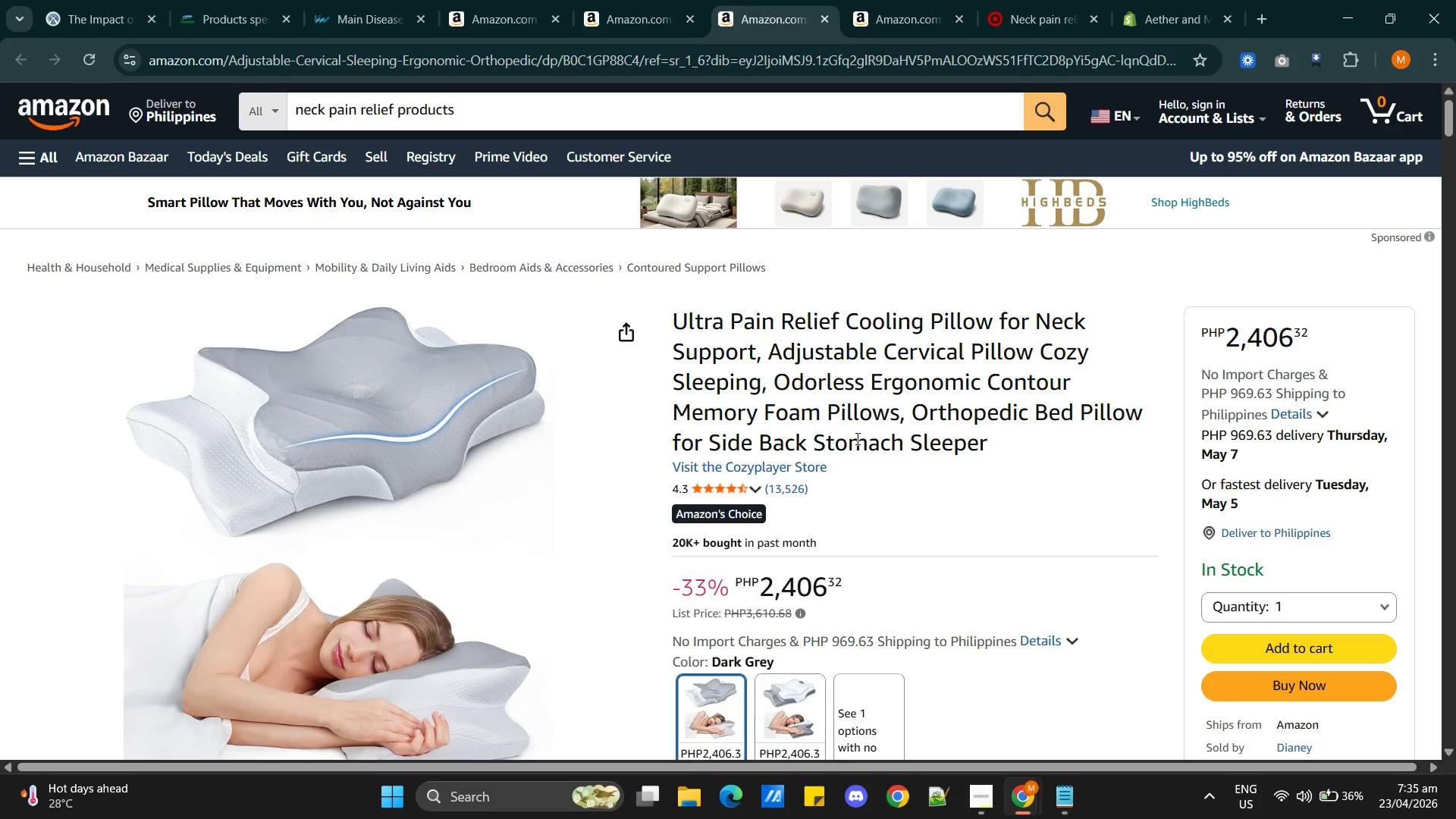 
left_click_drag(start_coordinate=[755, 349], to_coordinate=[672, 325])
 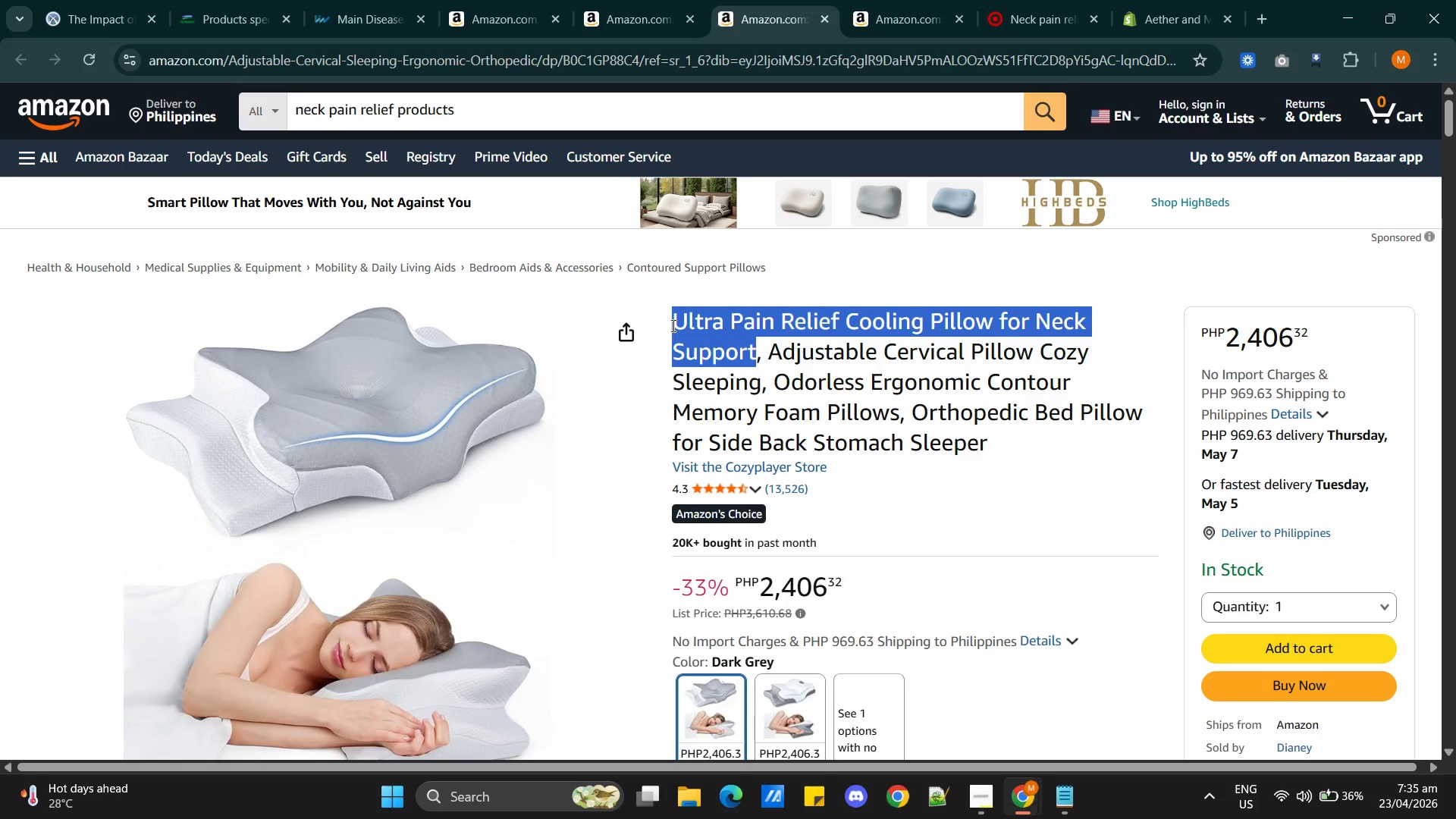 
key(Control+C)
 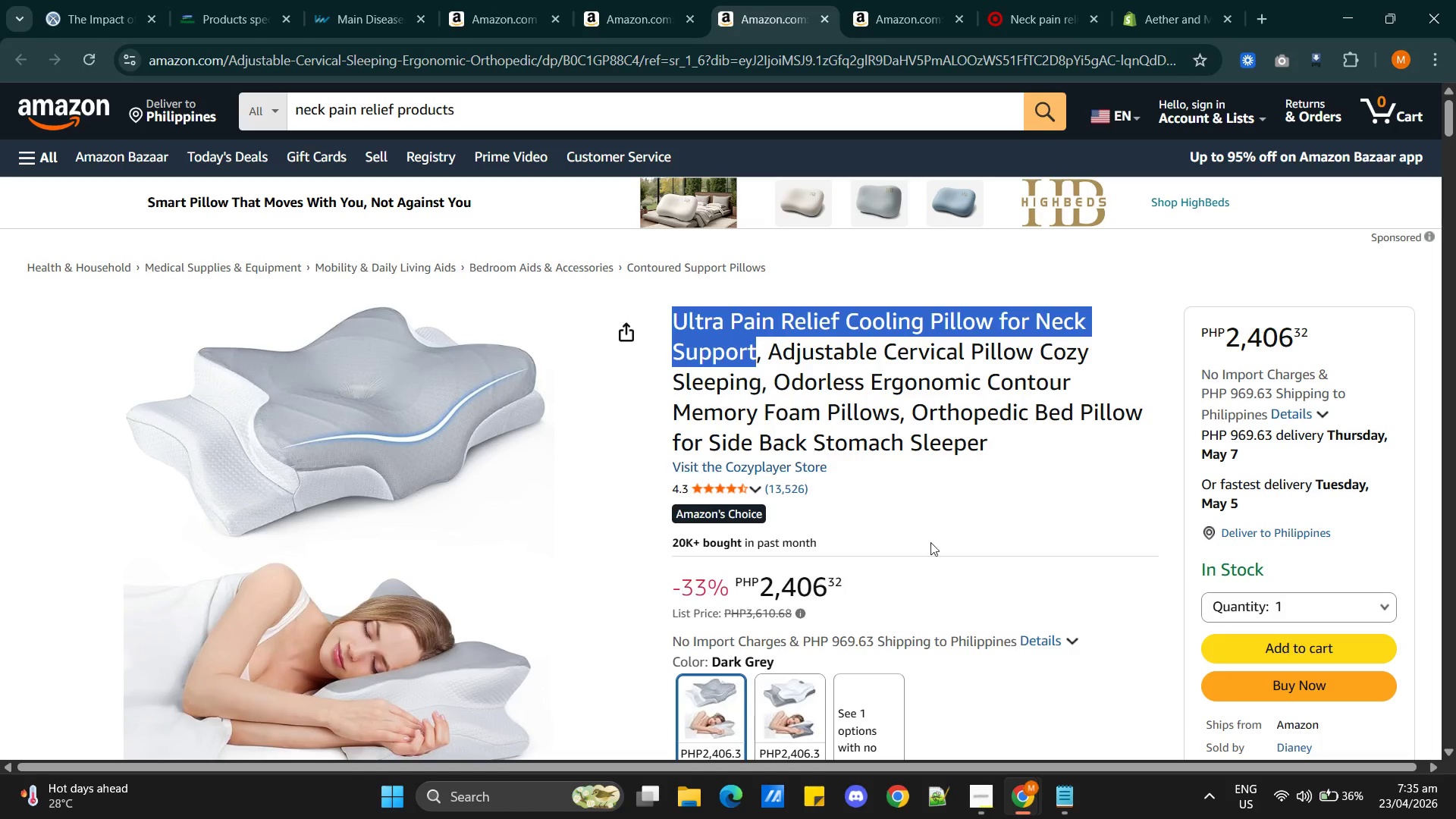 
key(Alt+AltLeft)
 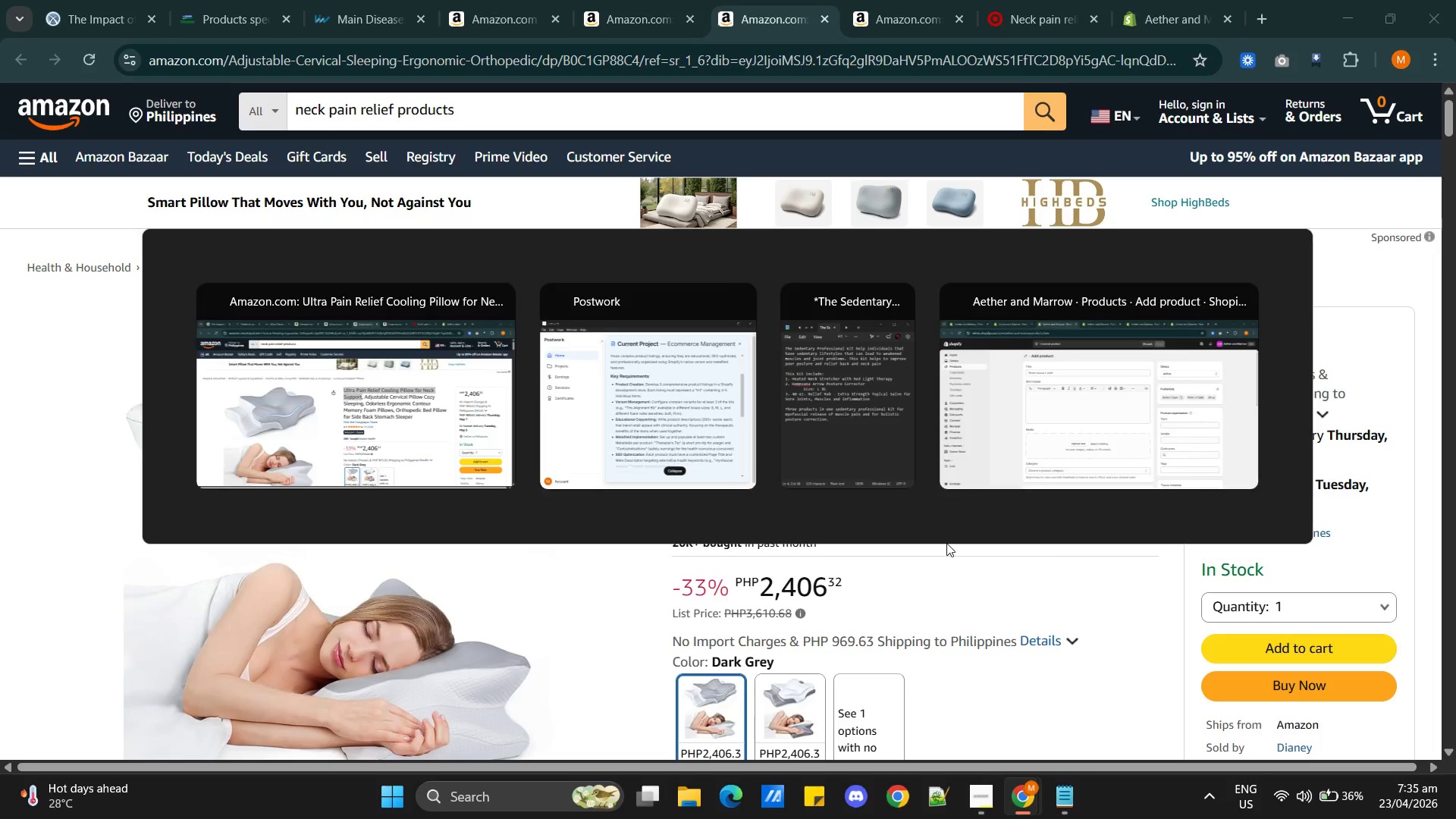 
key(Alt+Tab)